 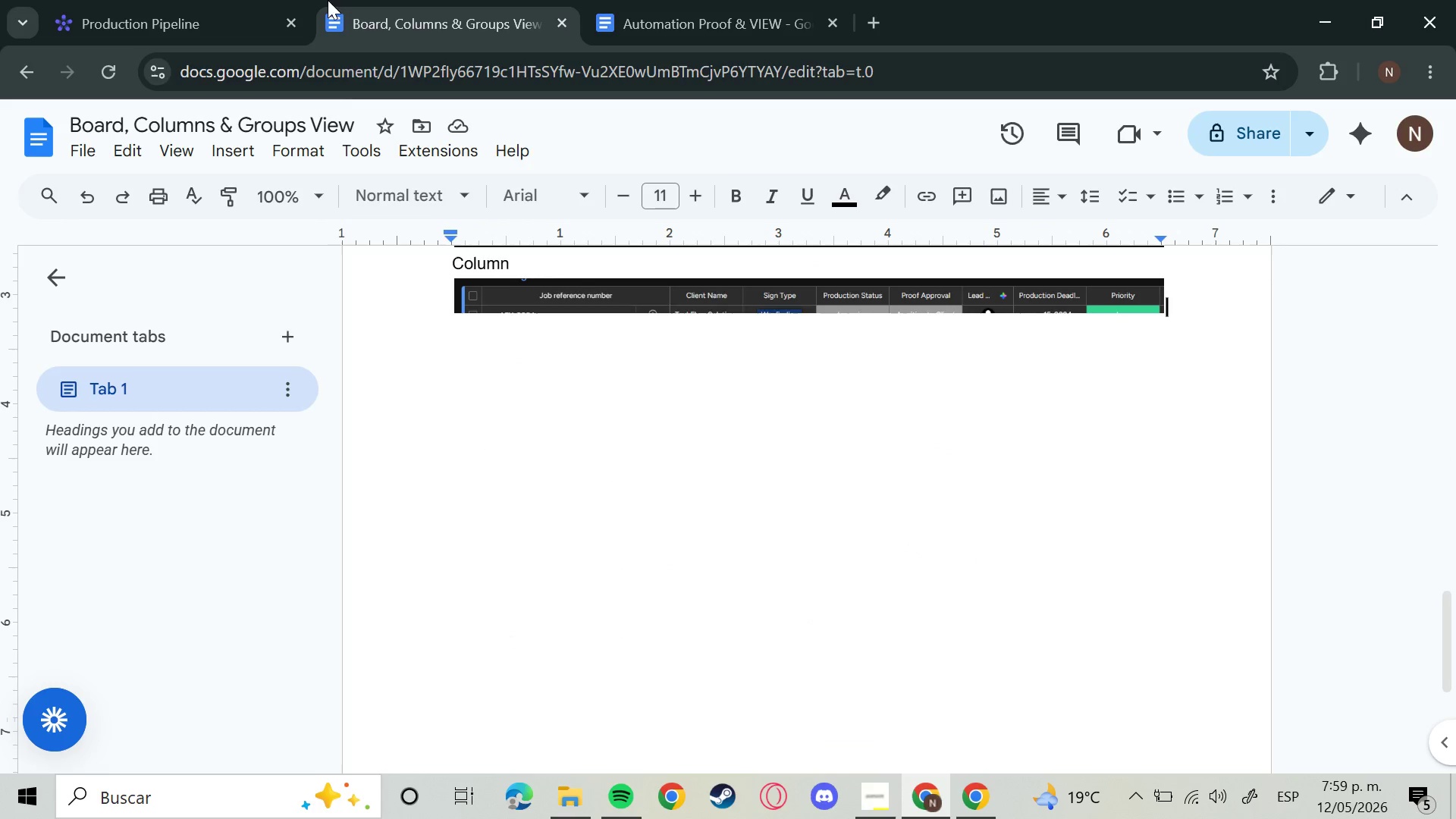 
left_click([119, 0])
 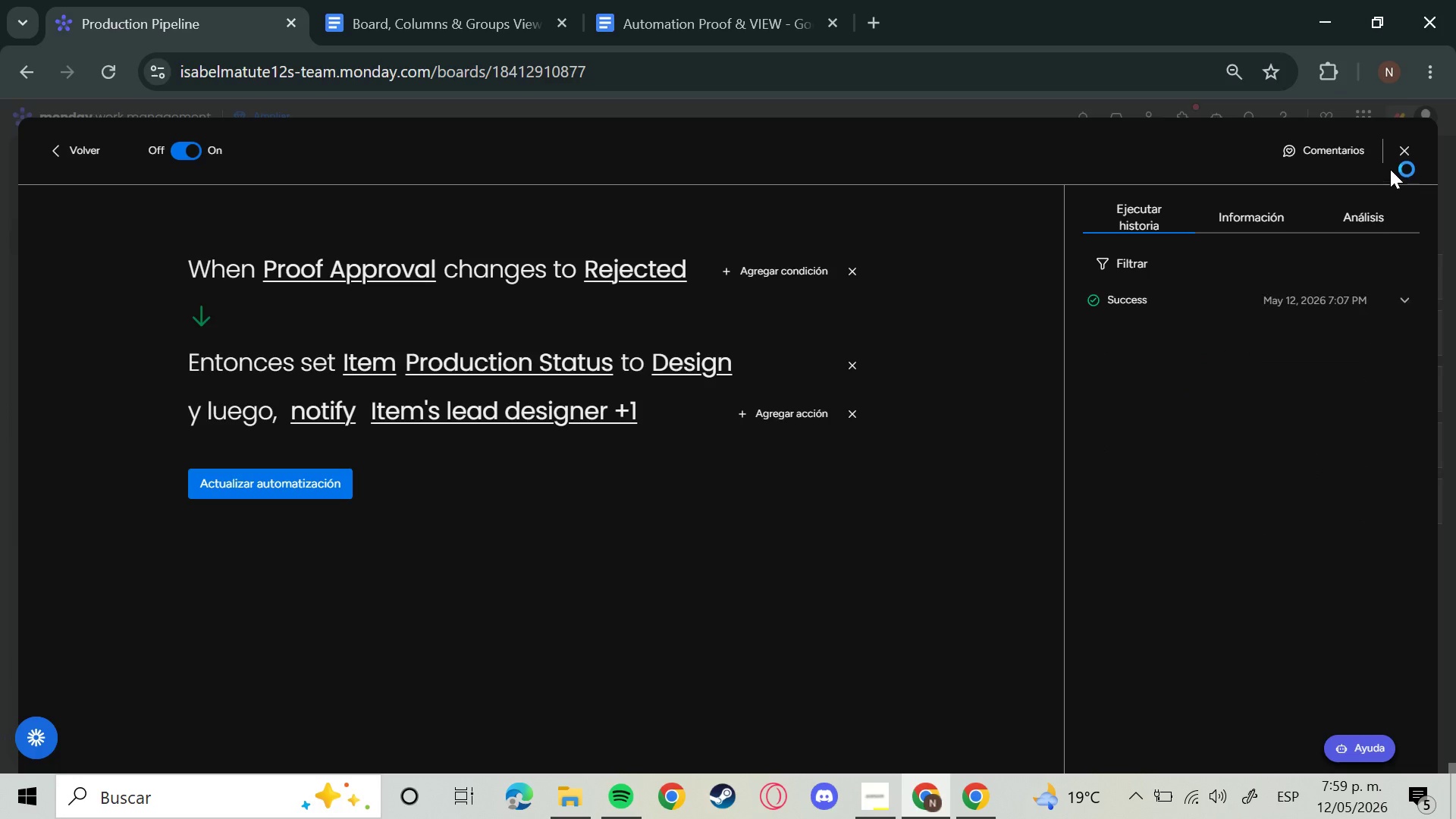 
left_click([1395, 158])
 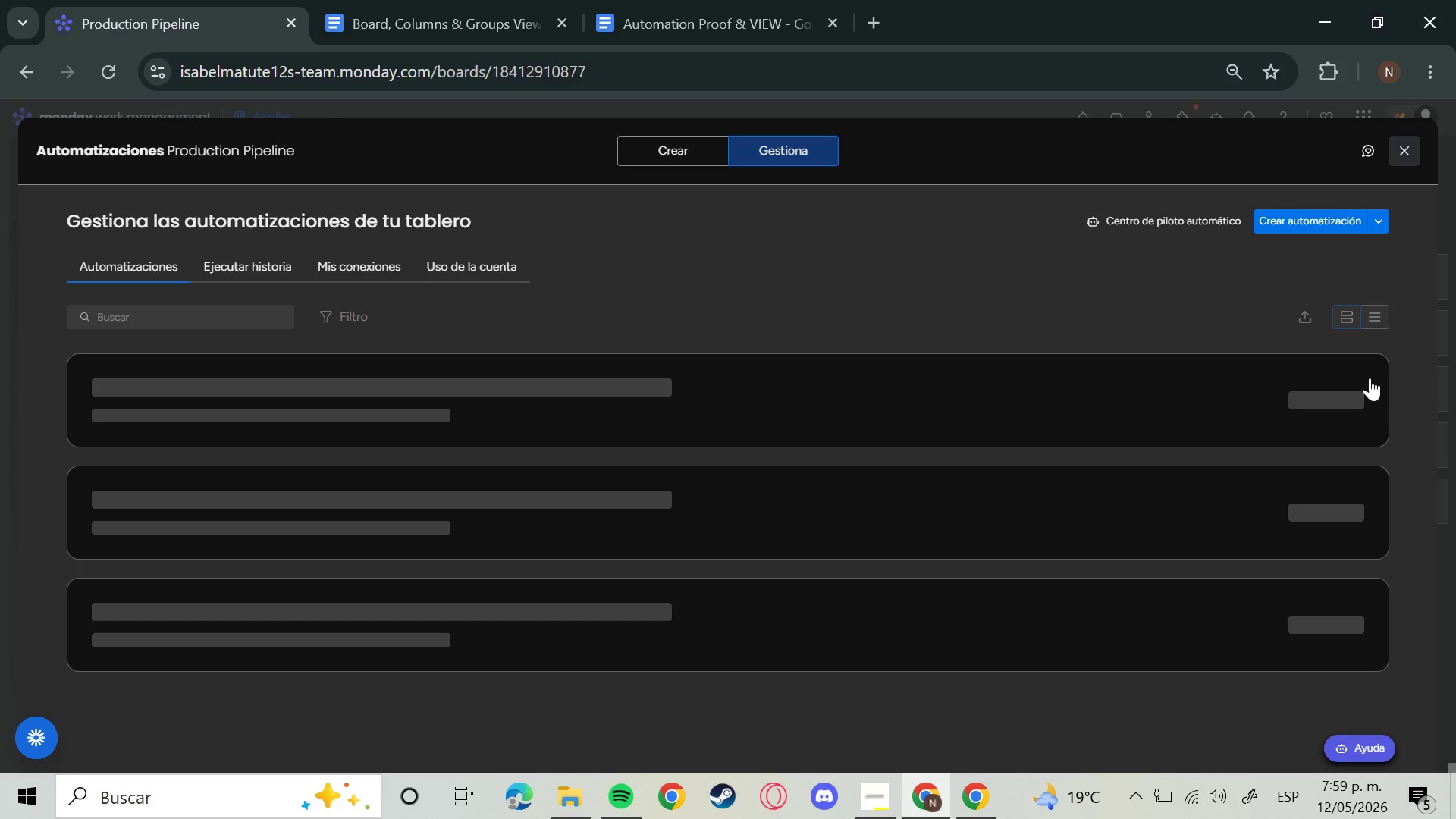 
scroll: coordinate [1050, 679], scroll_direction: down, amount: 11.0
 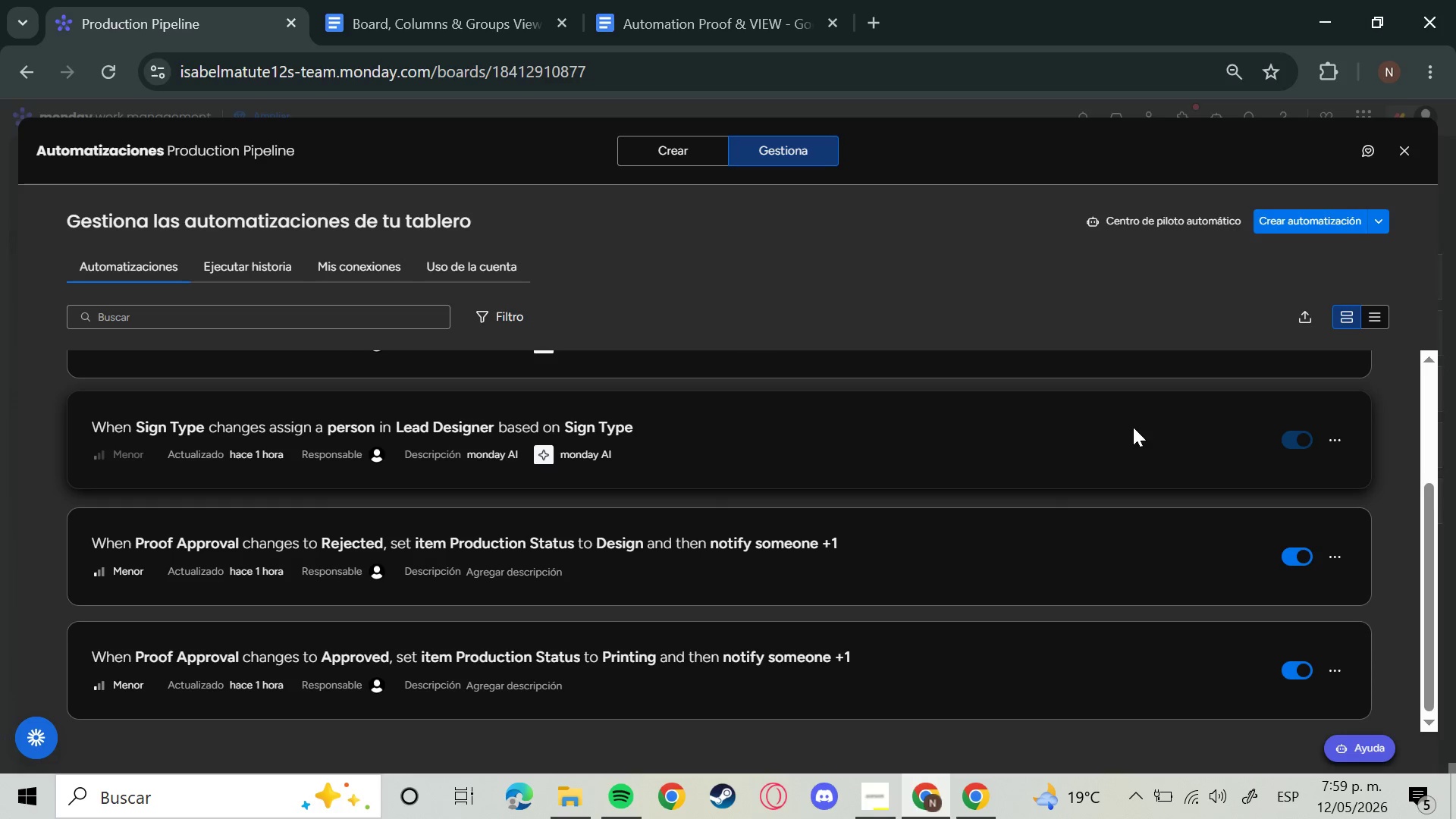 
key(Meta+Shift+S)
 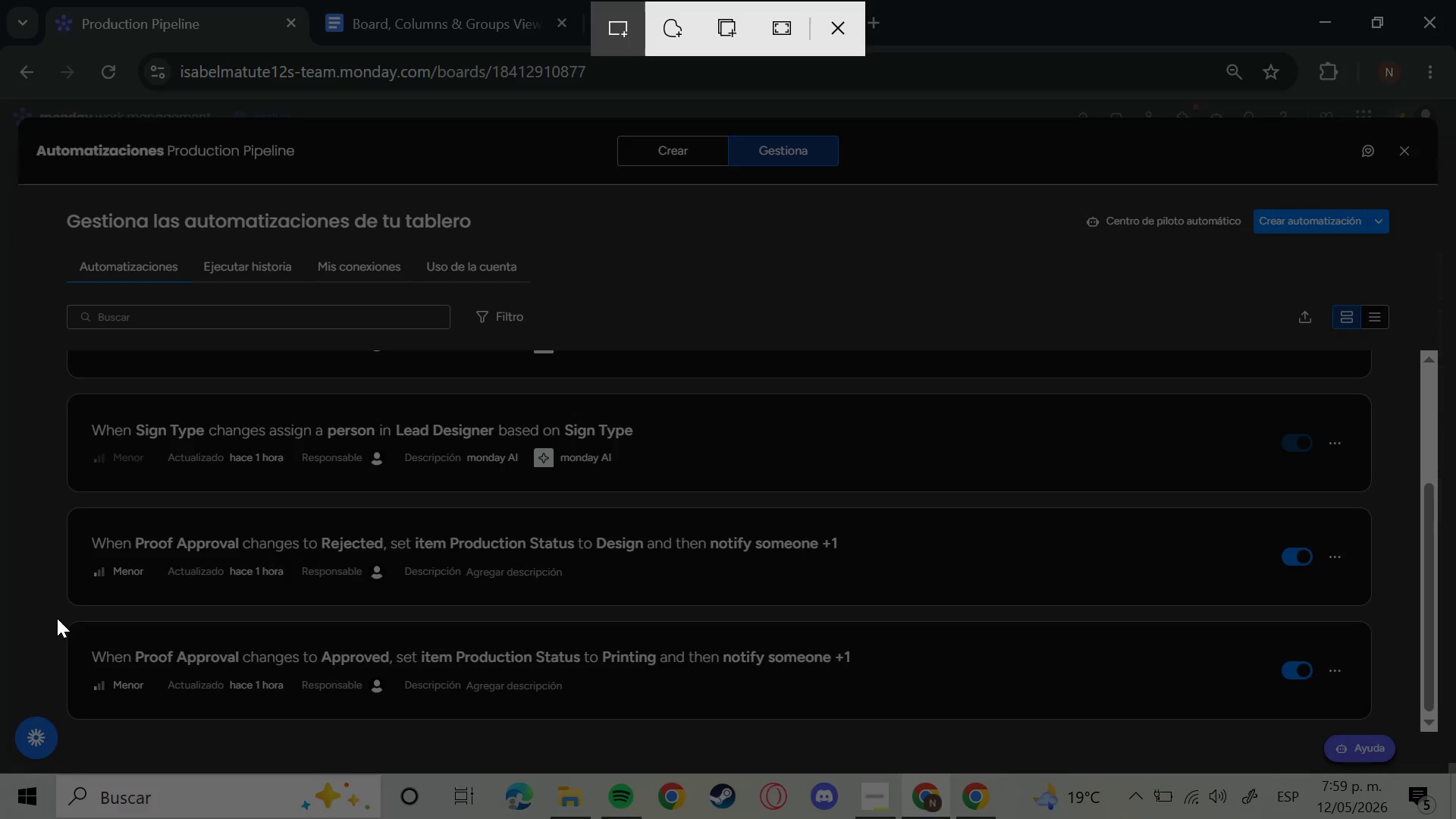 
left_click_drag(start_coordinate=[63, 614], to_coordinate=[1373, 730])
 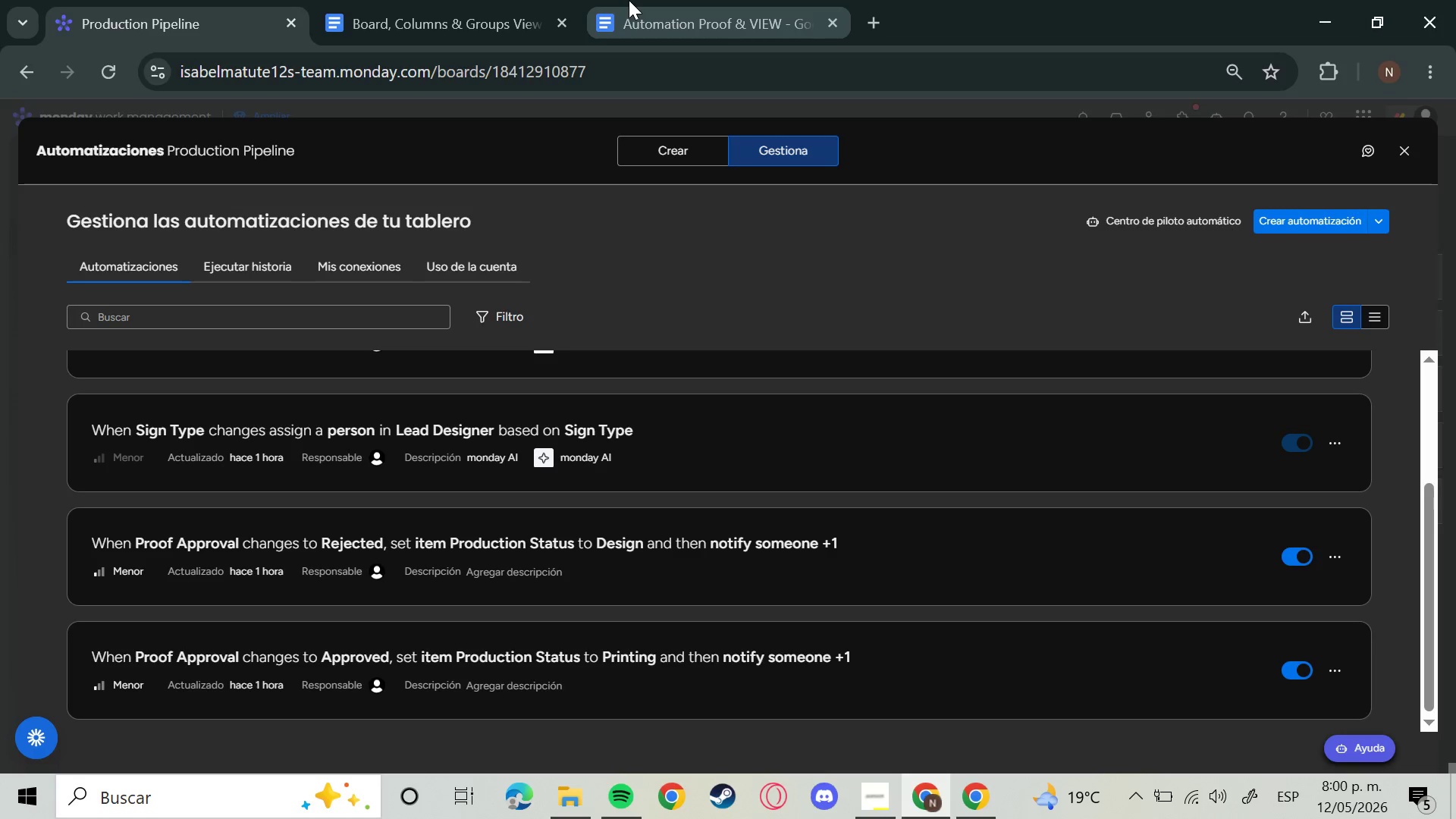 
wait(5.05)
 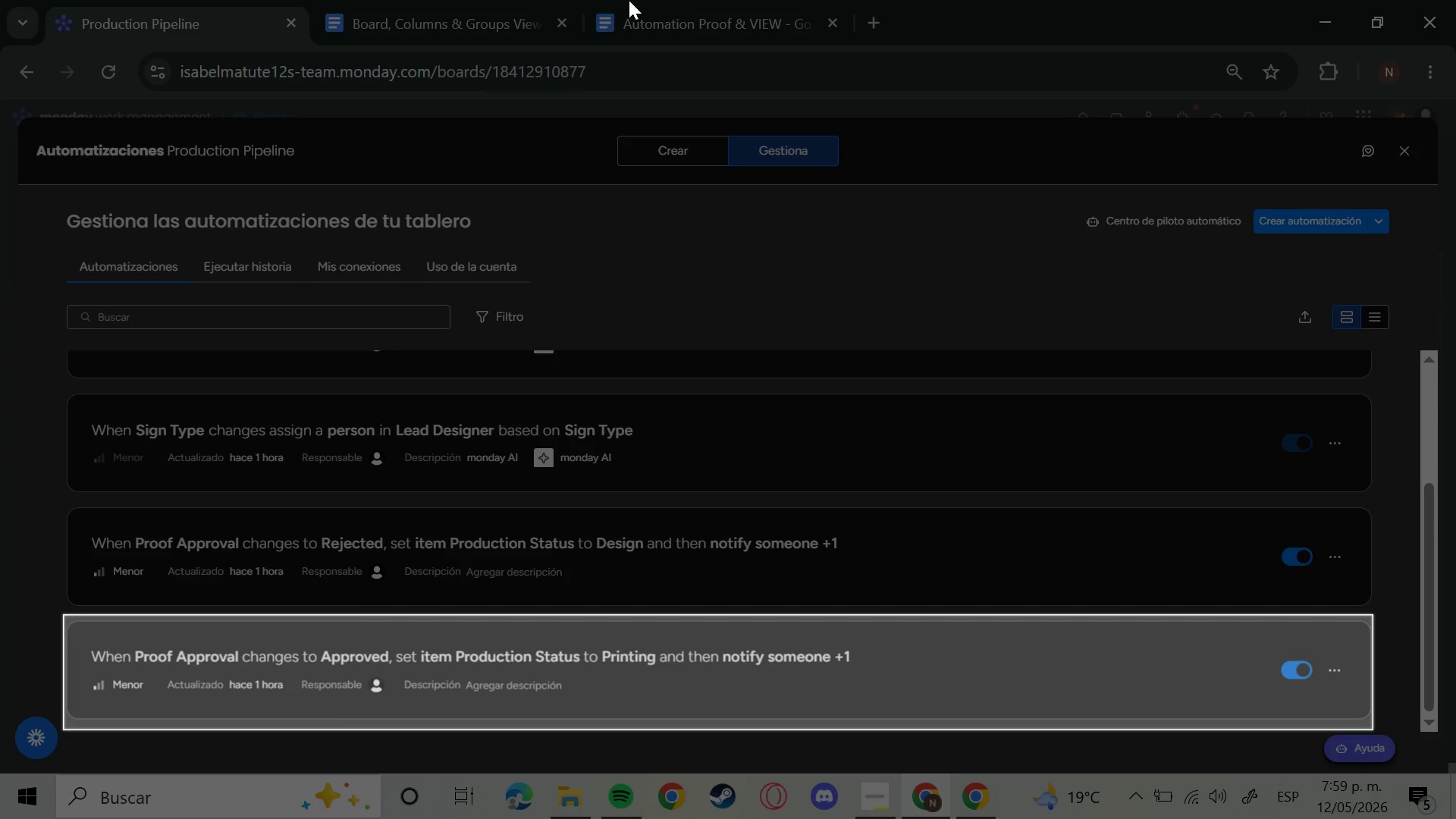 
left_click([481, 6])
 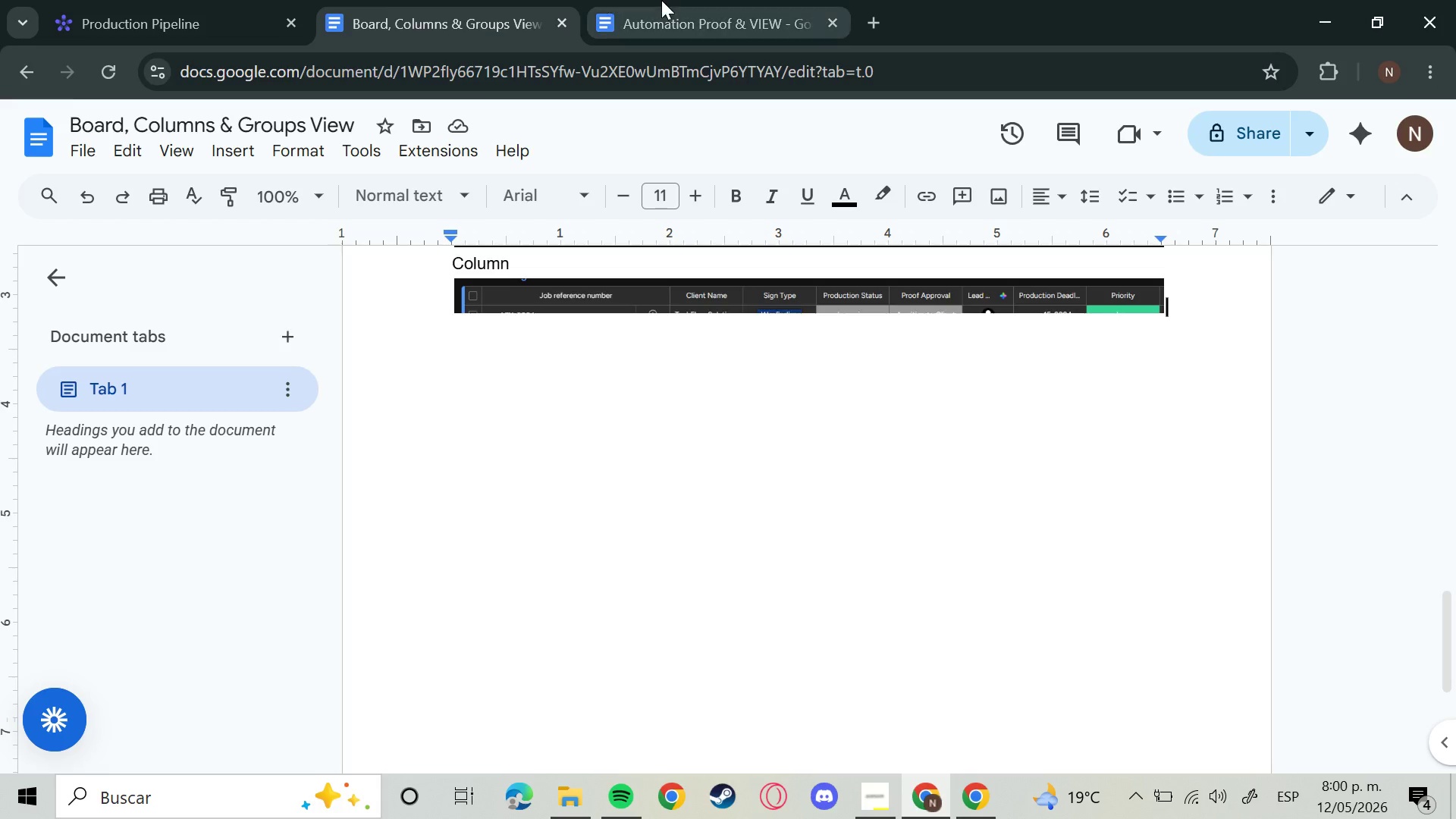 
left_click([661, 0])
 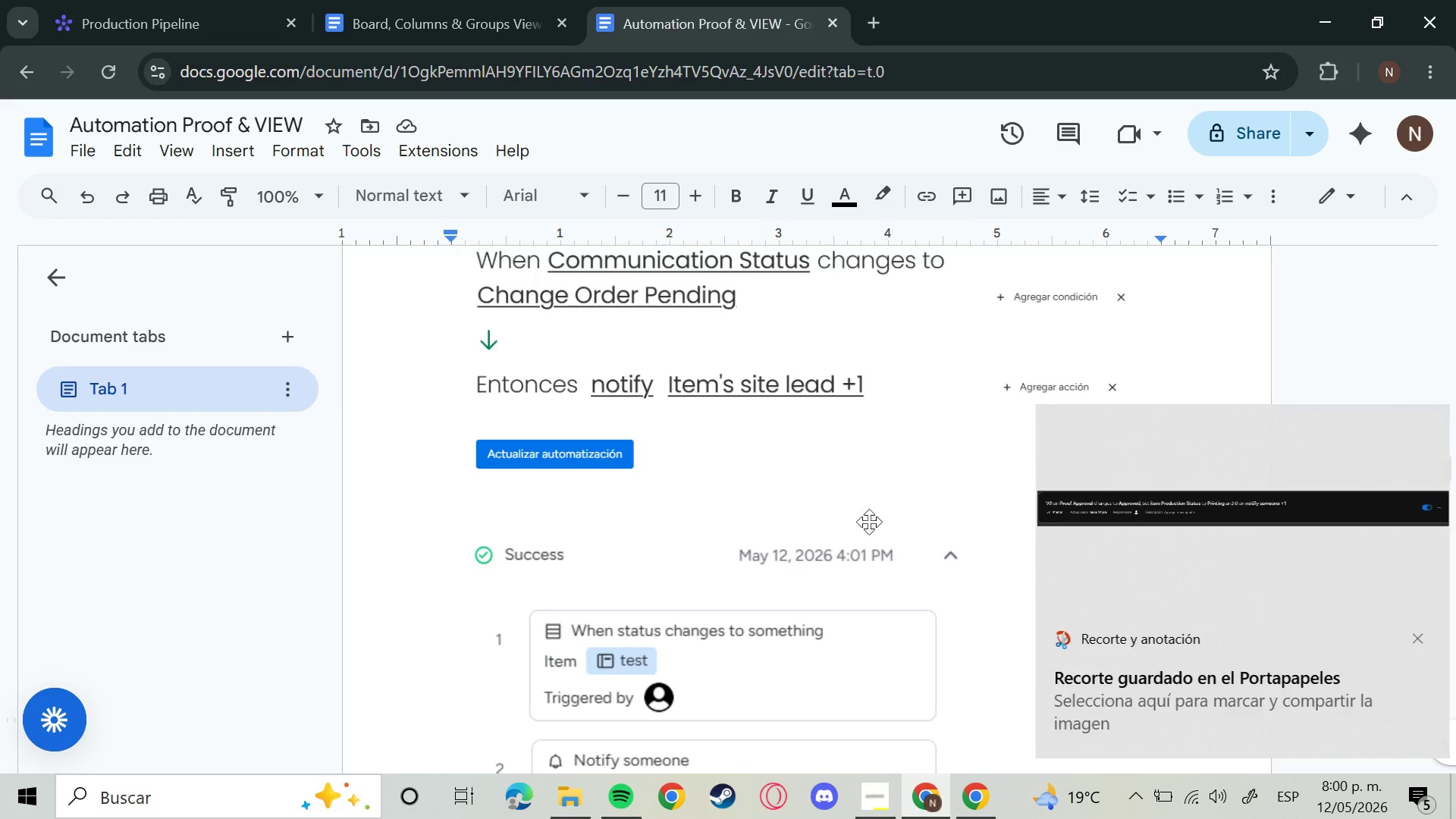 
scroll: coordinate [881, 613], scroll_direction: up, amount: 2.0
 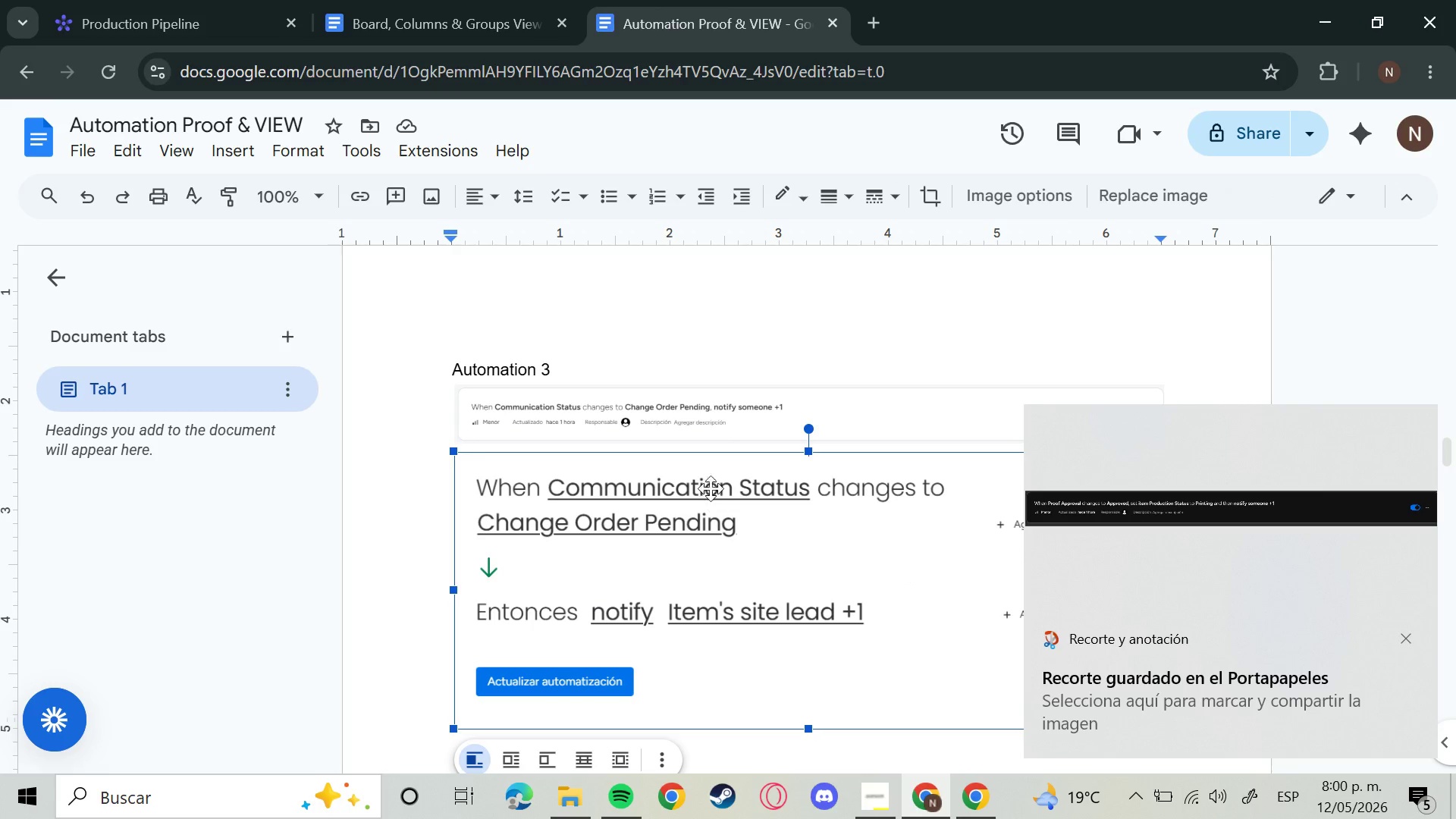 
left_click([699, 449])
 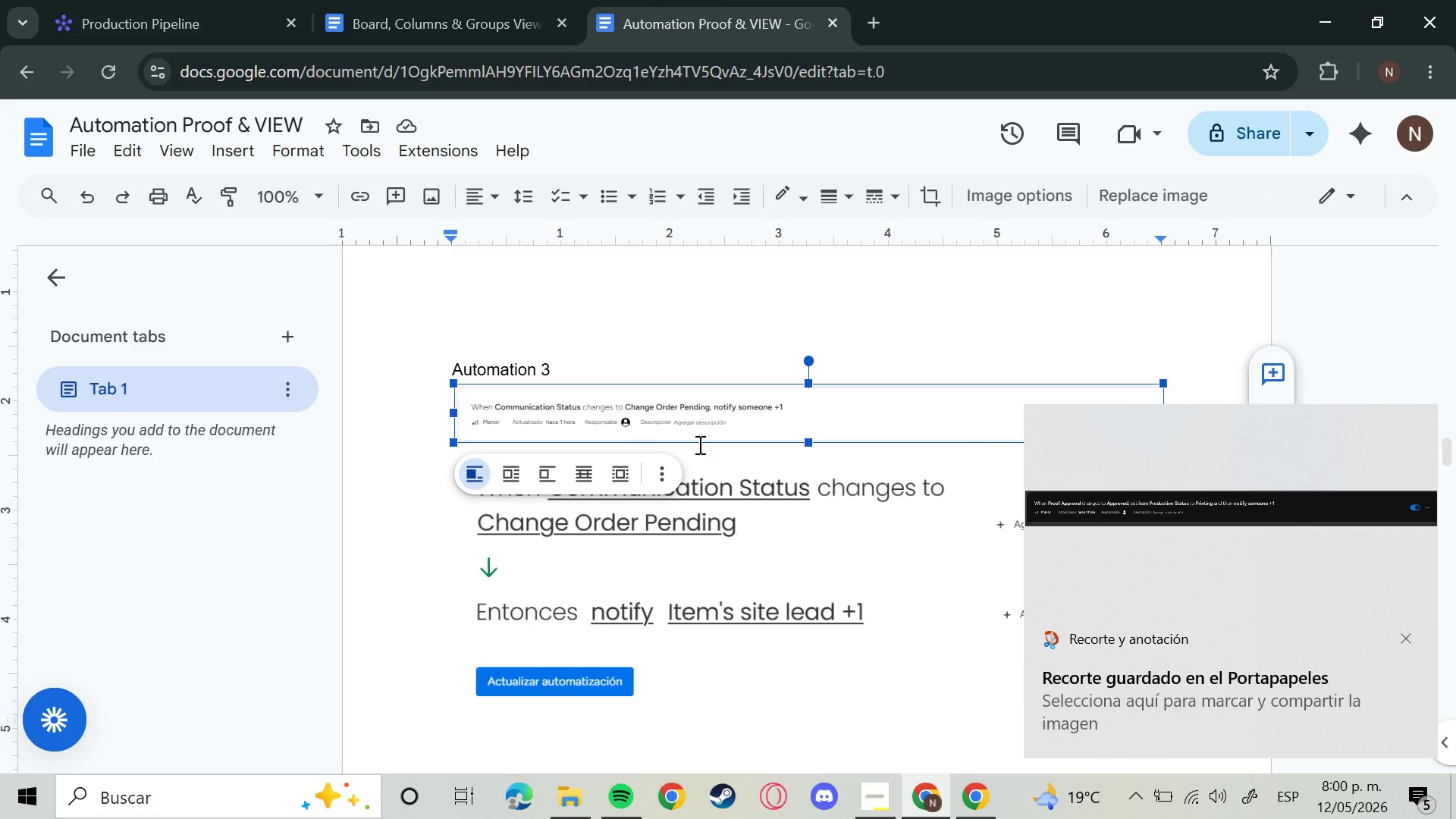 
key(Backspace)
 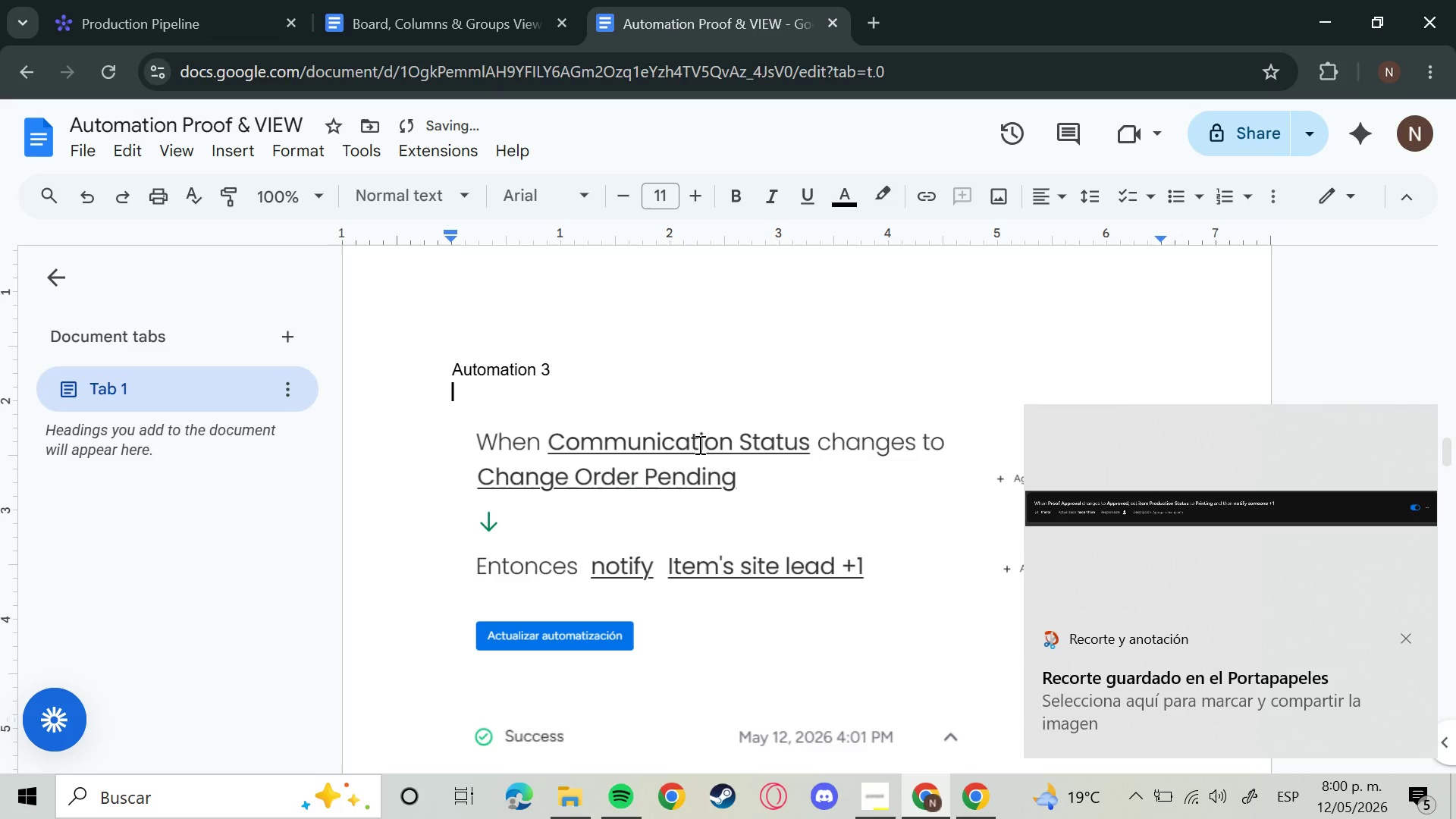 
key(Control+V)
 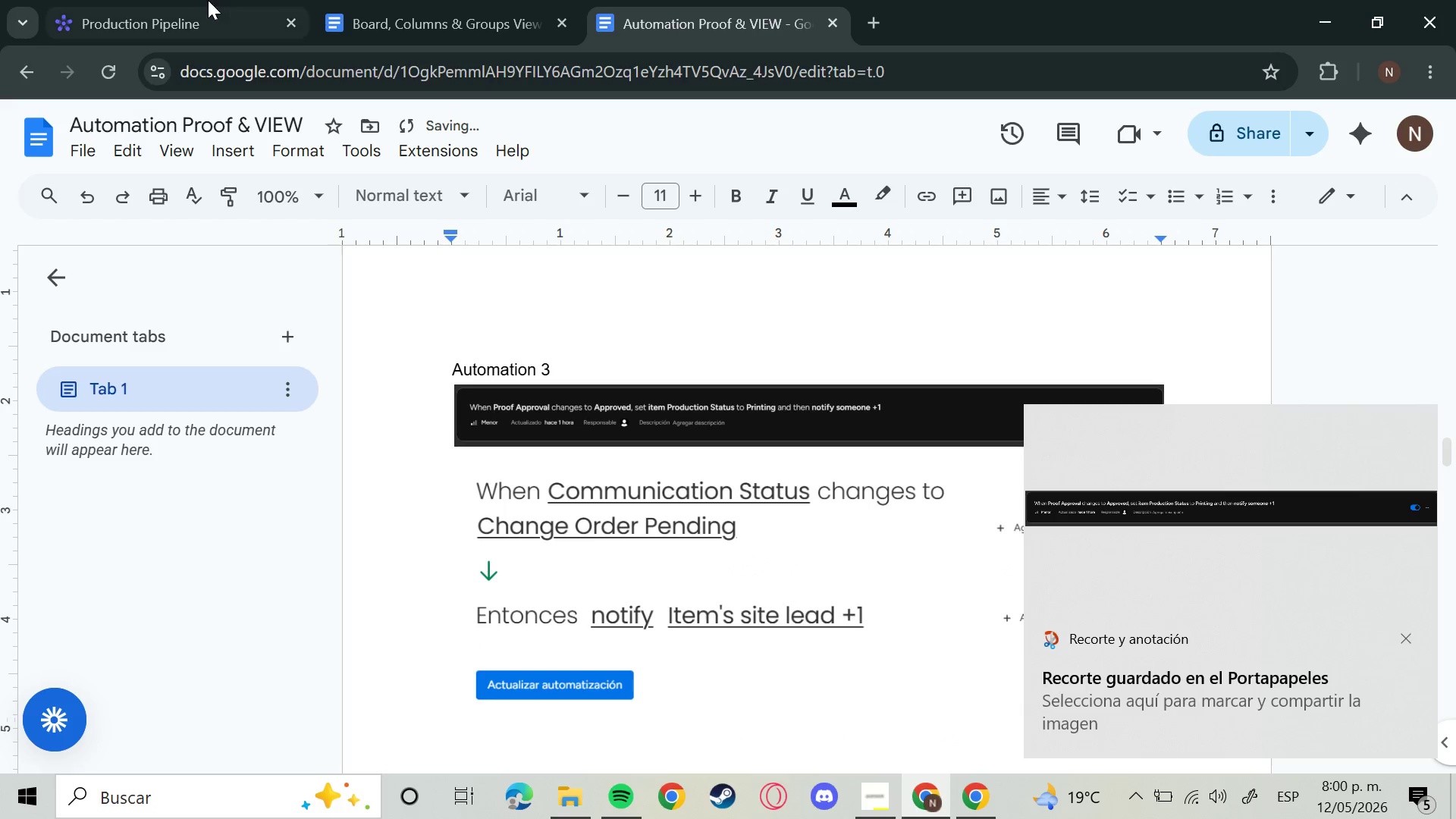 
left_click([202, 0])
 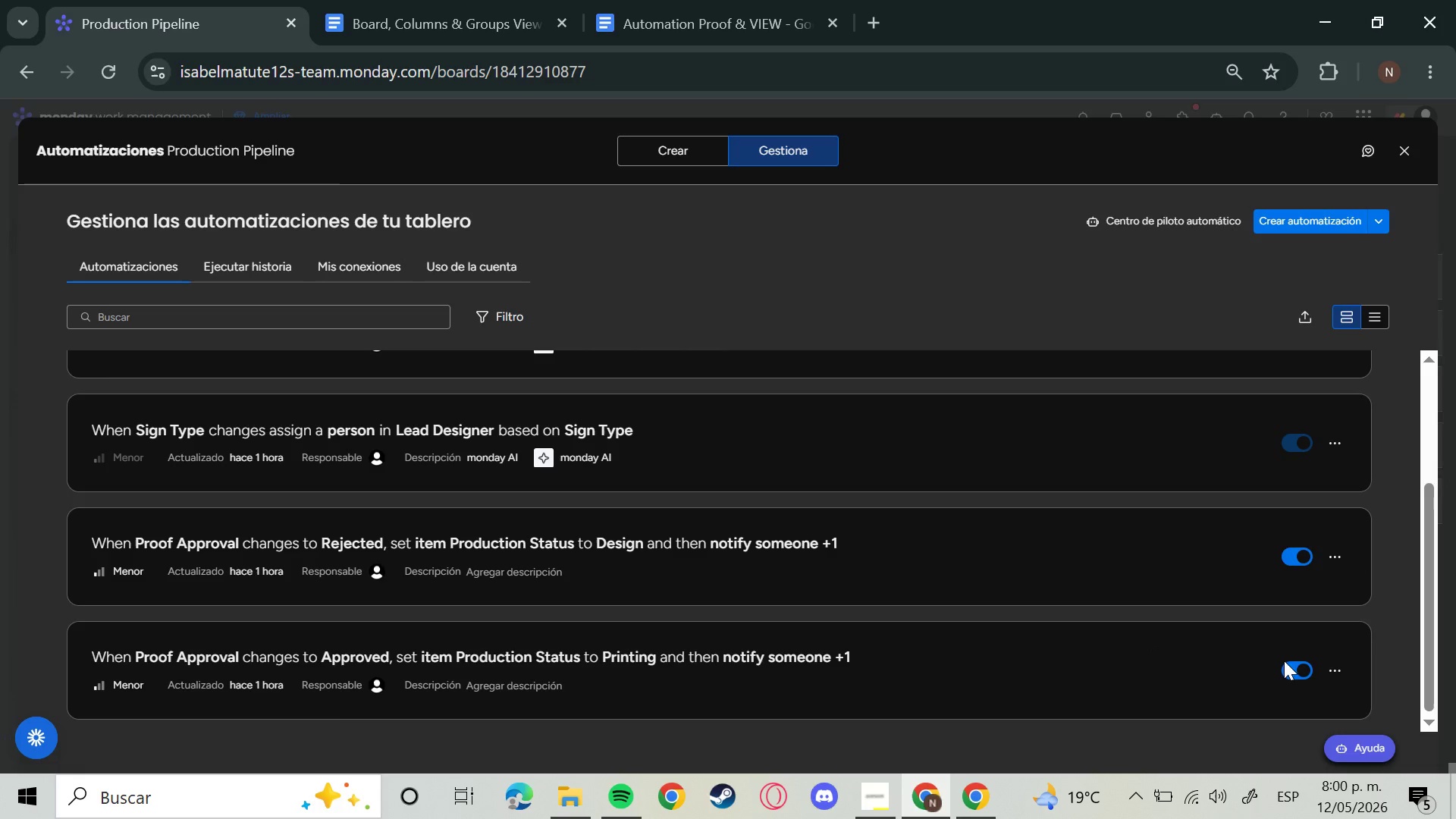 
left_click([1074, 689])
 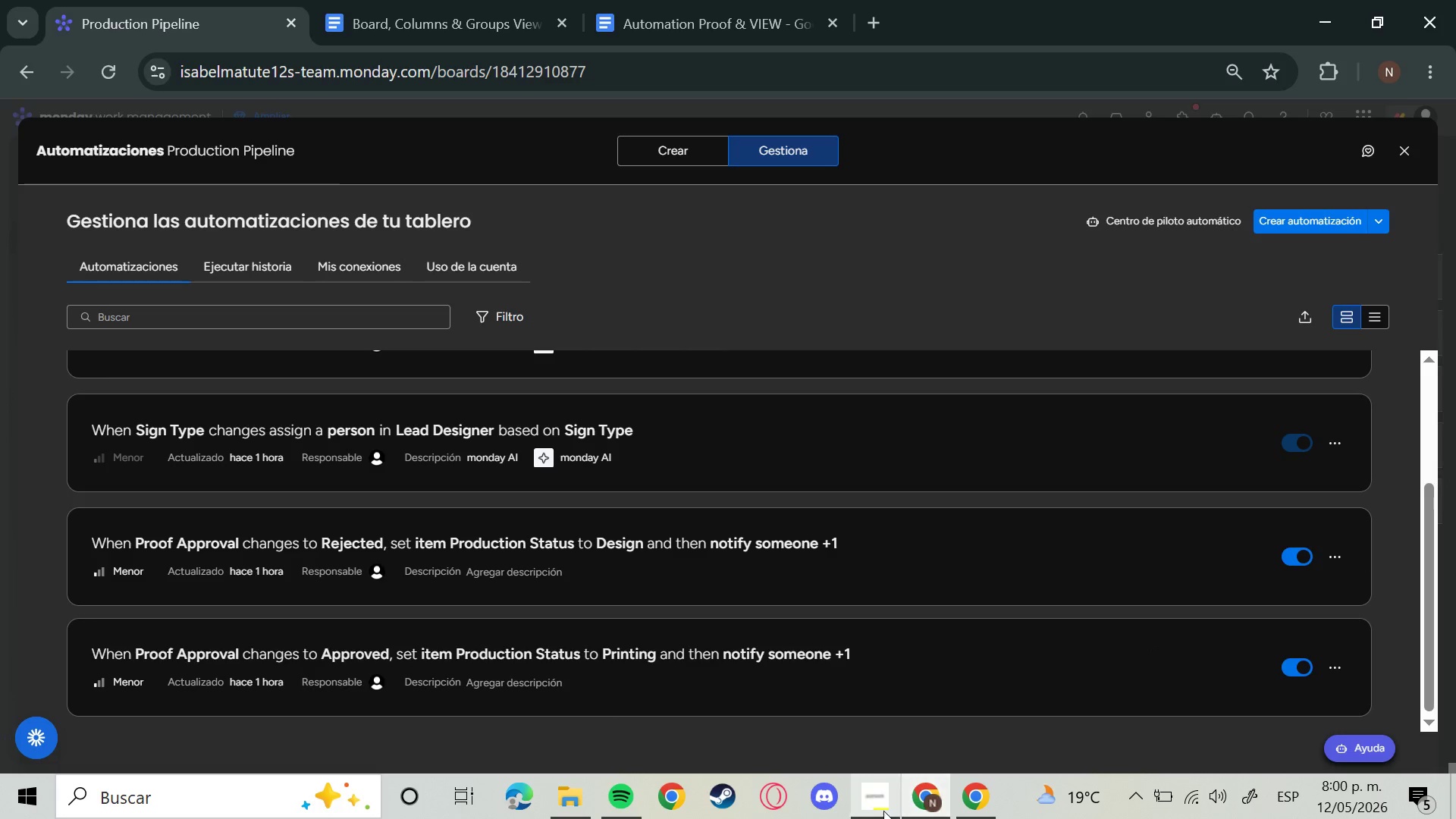 
left_click([873, 805])